 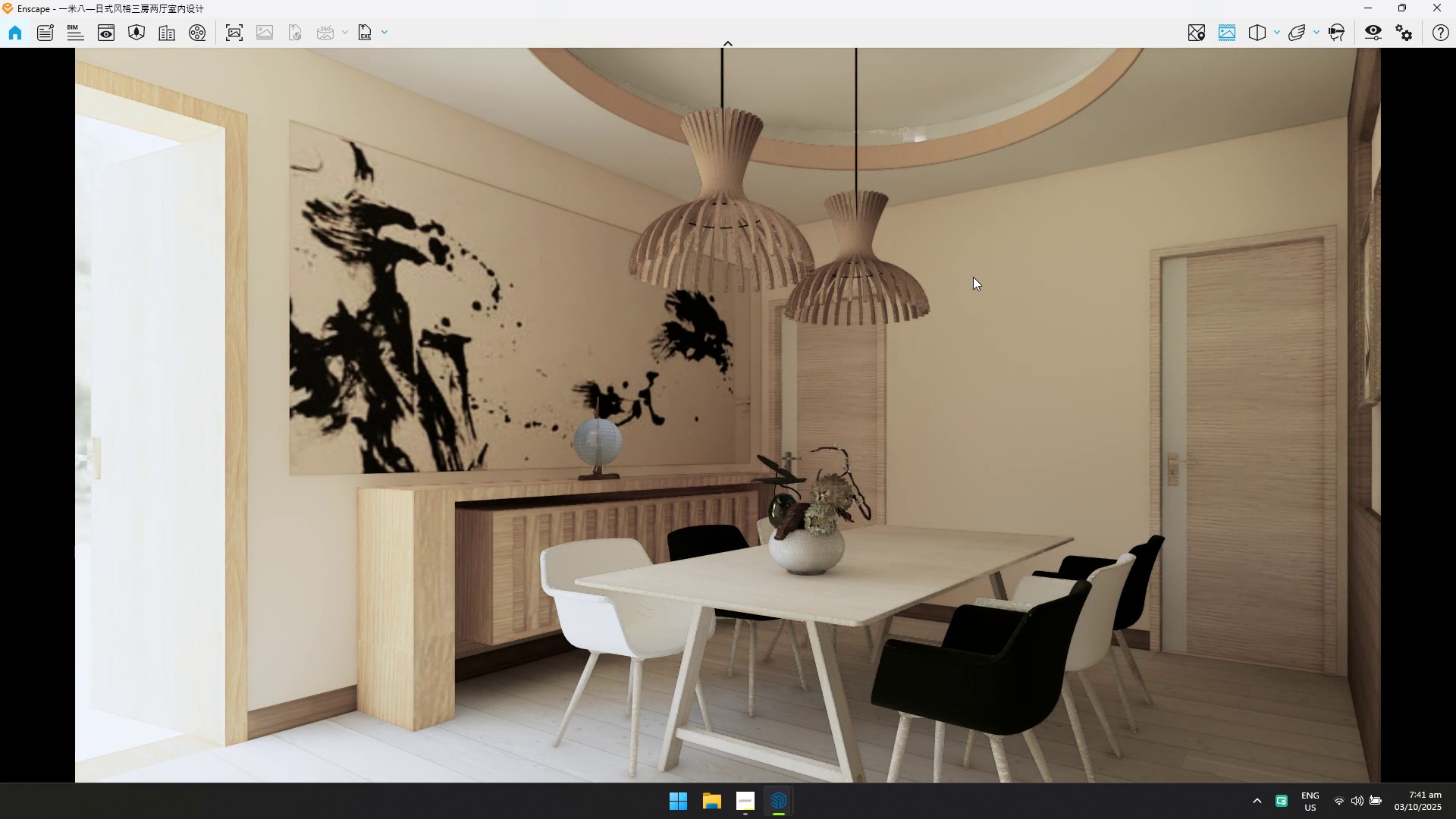 
type(SSADWAAWDW)
 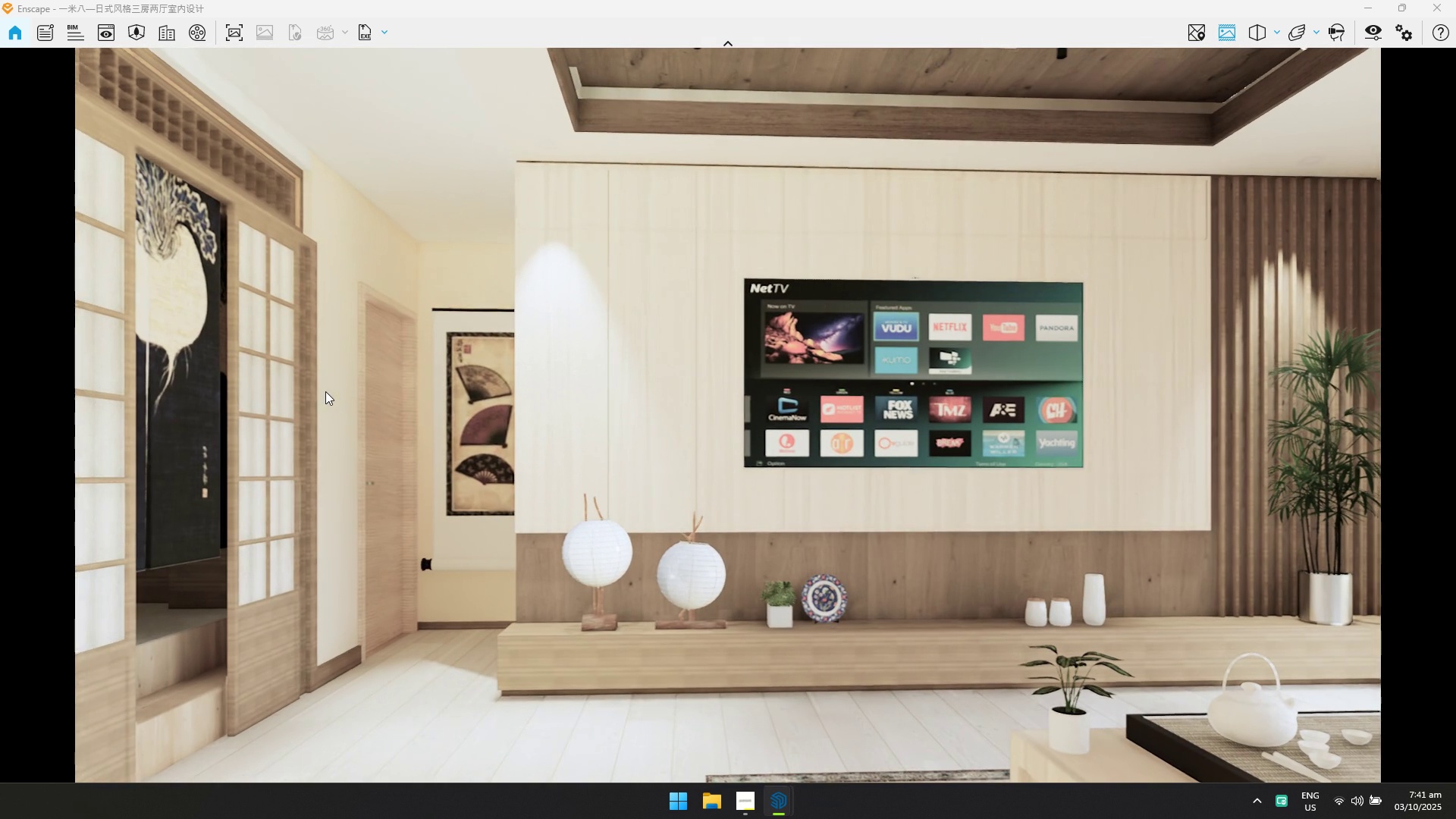 
left_click_drag(start_coordinate=[735, 475], to_coordinate=[325, 391])
 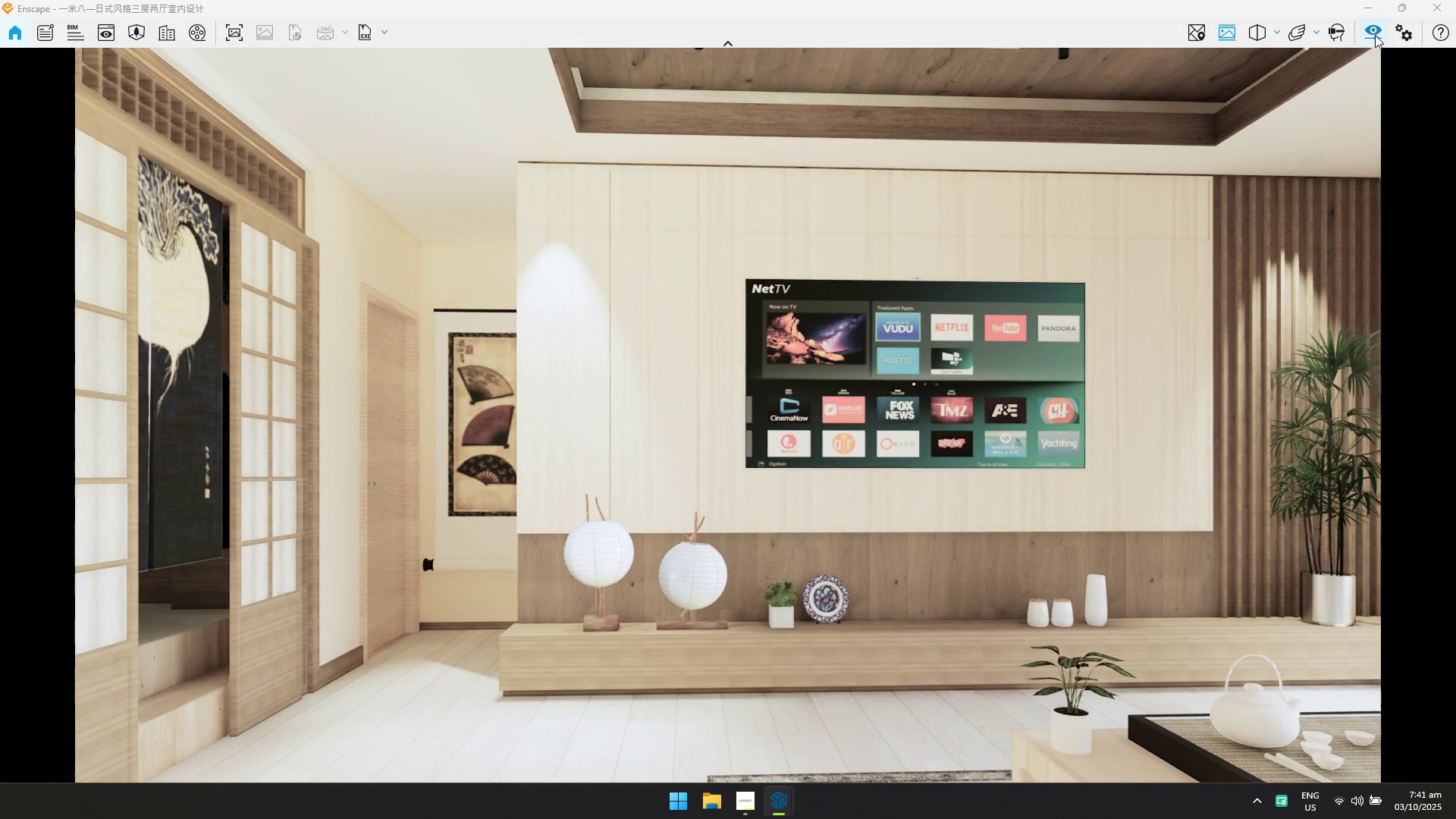 
left_click([1375, 35])
 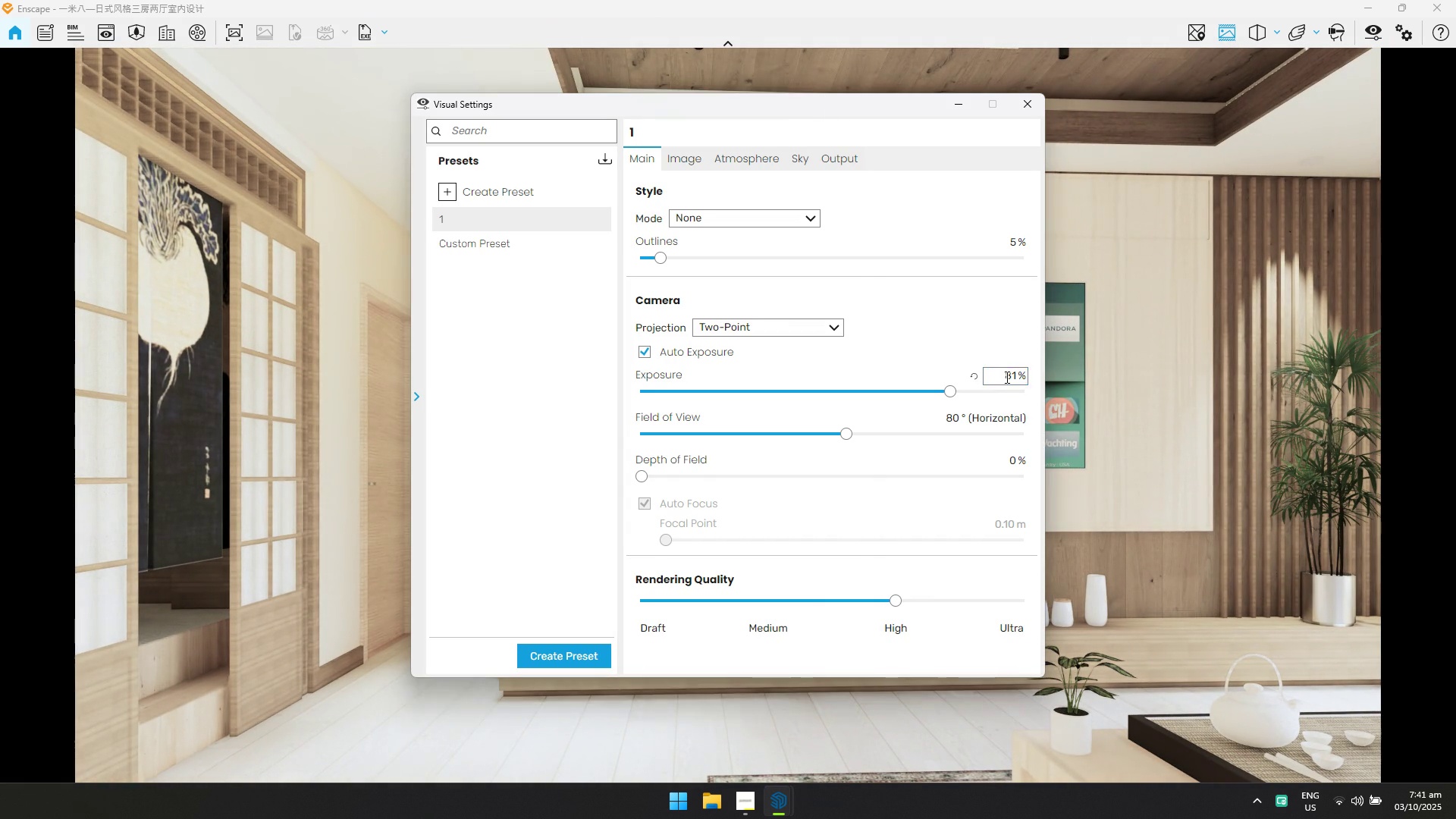 
left_click([1007, 375])
 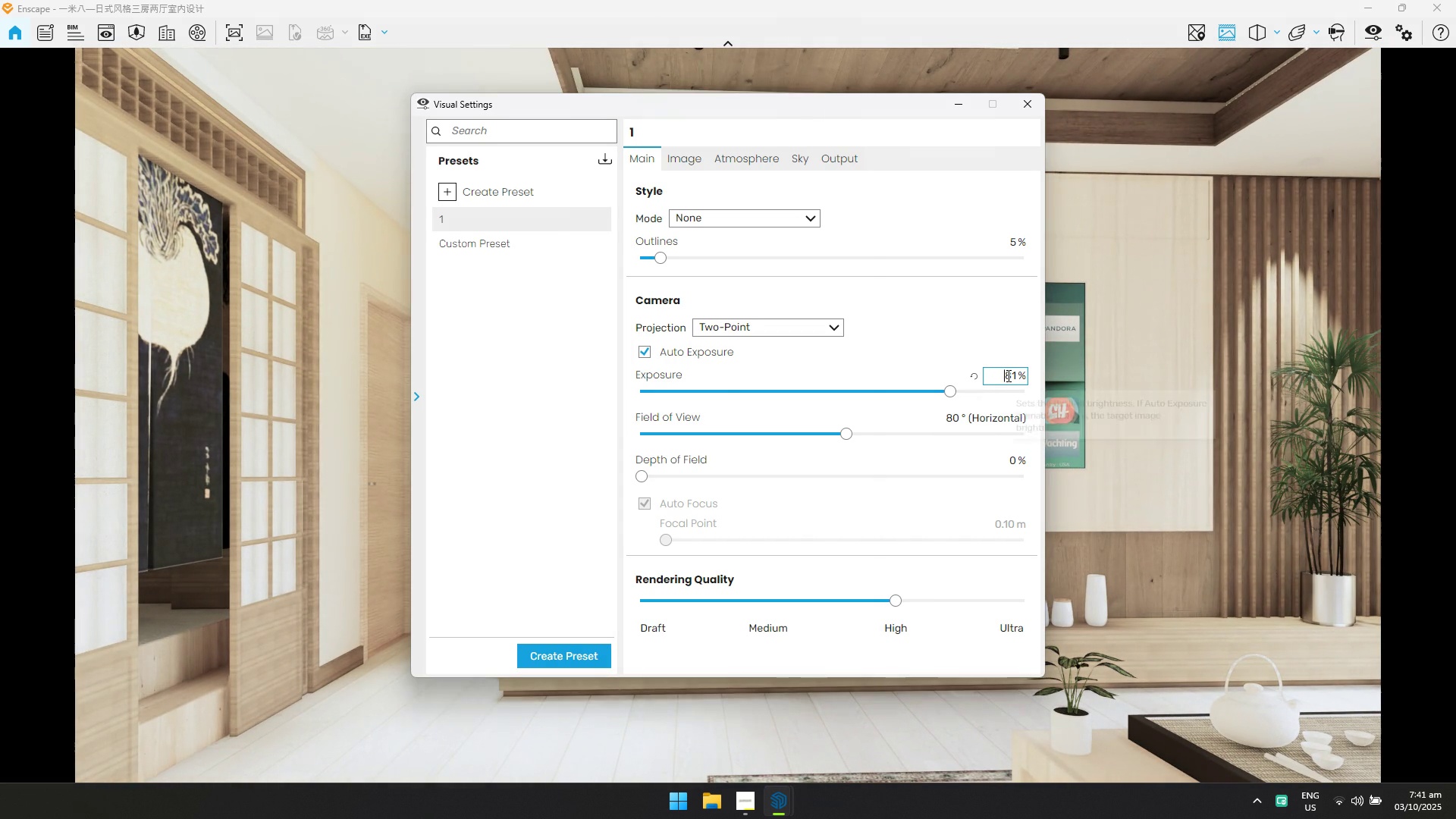 
key(CapsLock)
 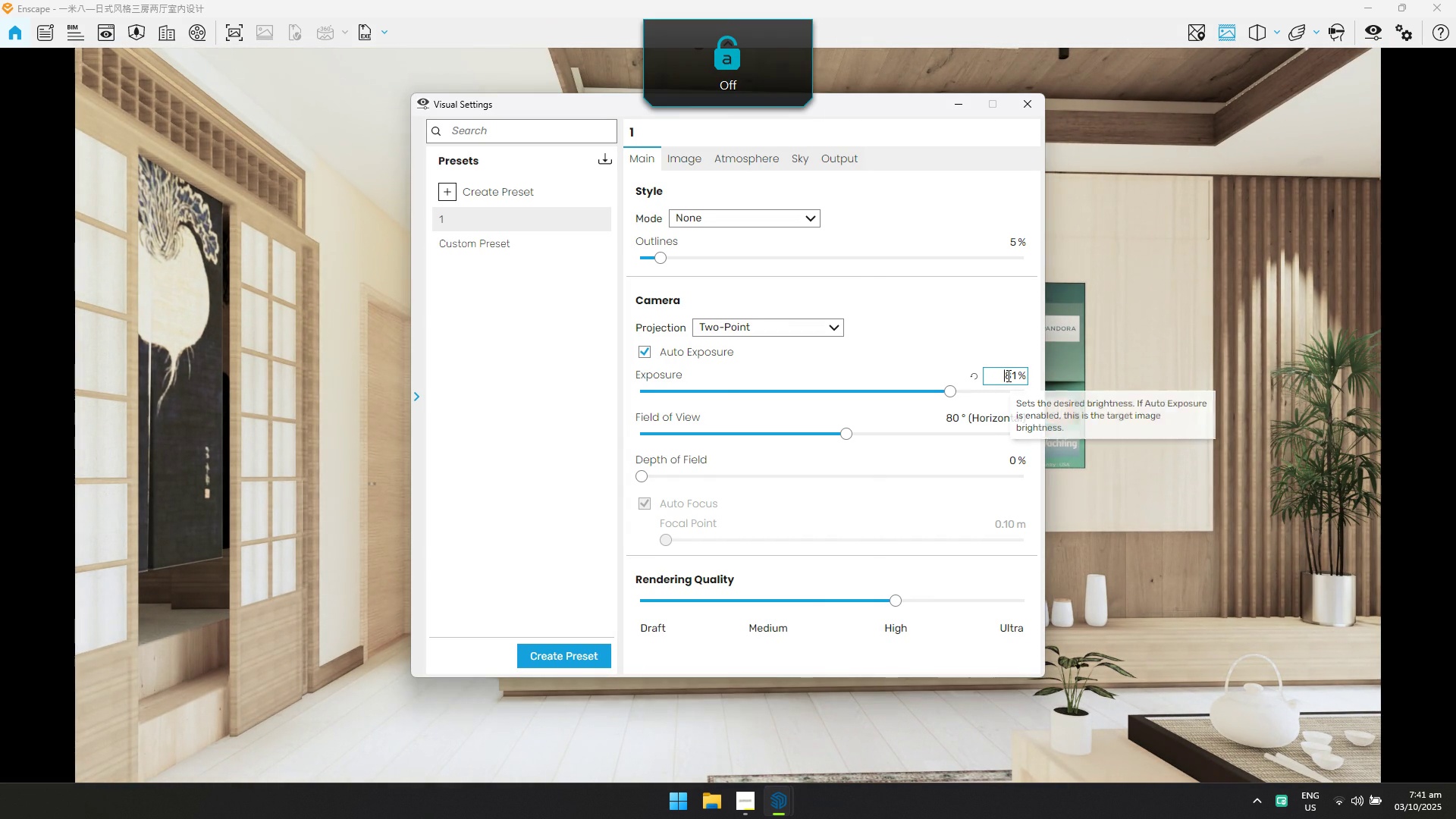 
key(A)
 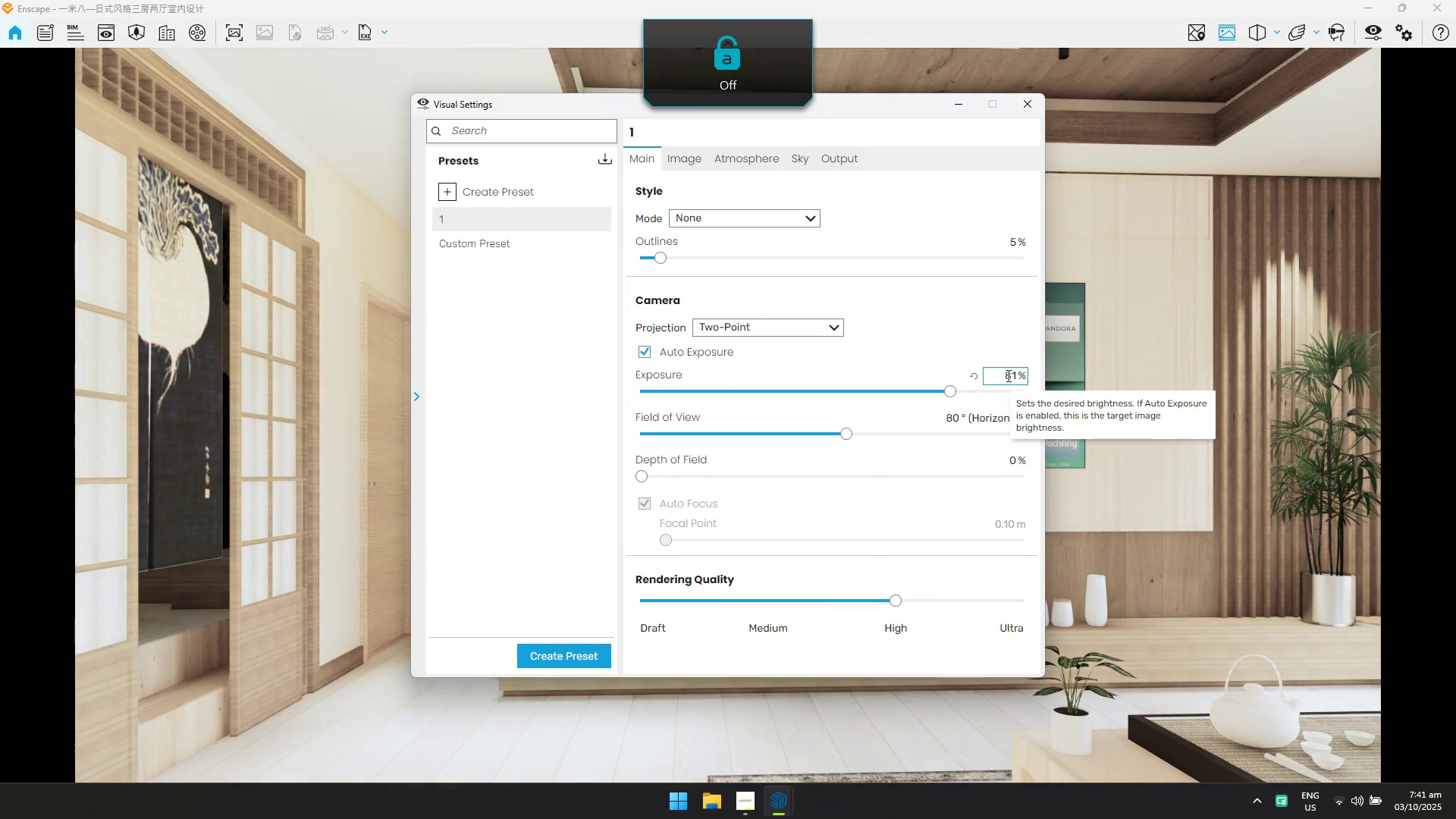 
key(Control+ControlLeft)
 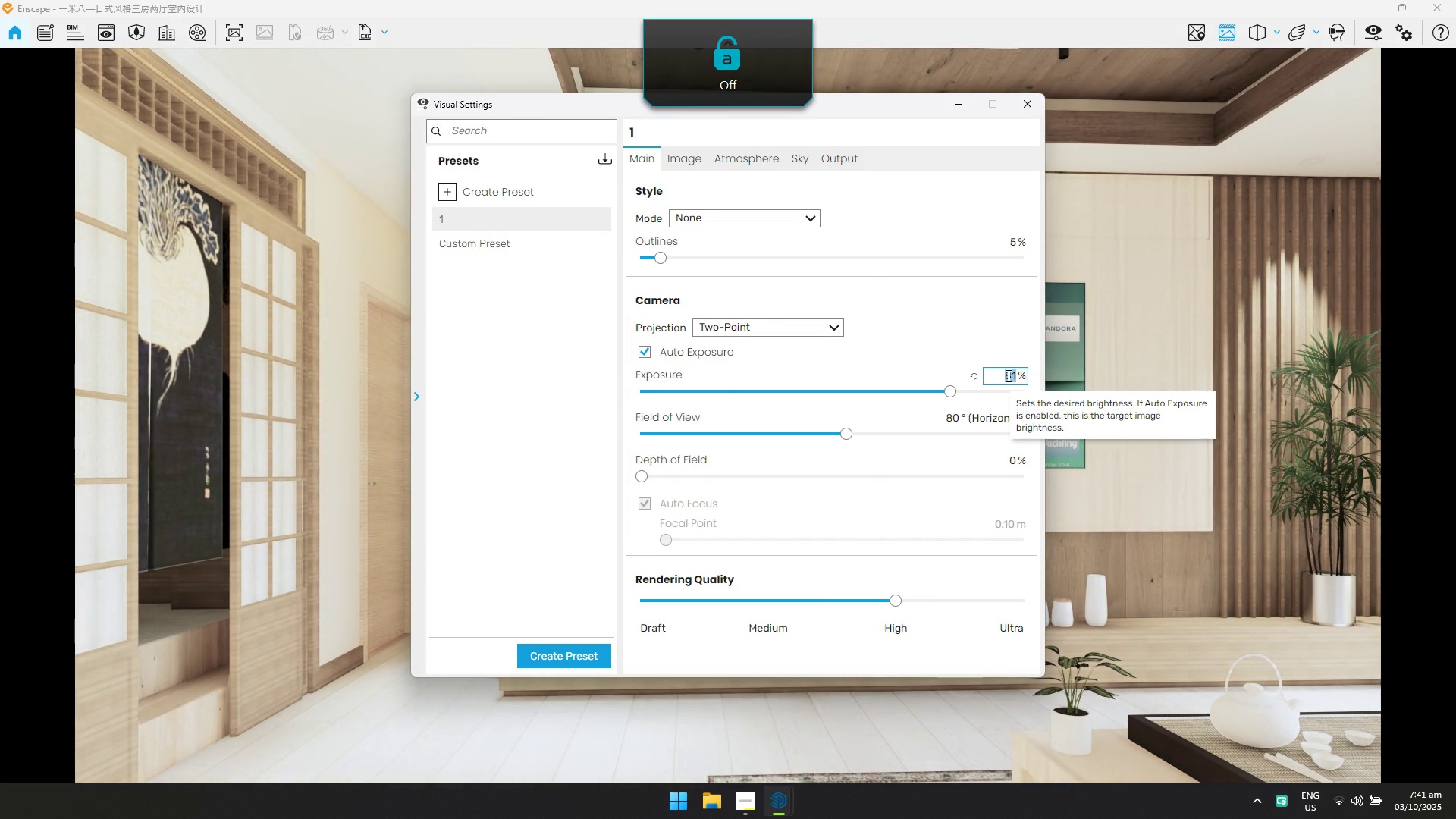 
key(Control+A)
 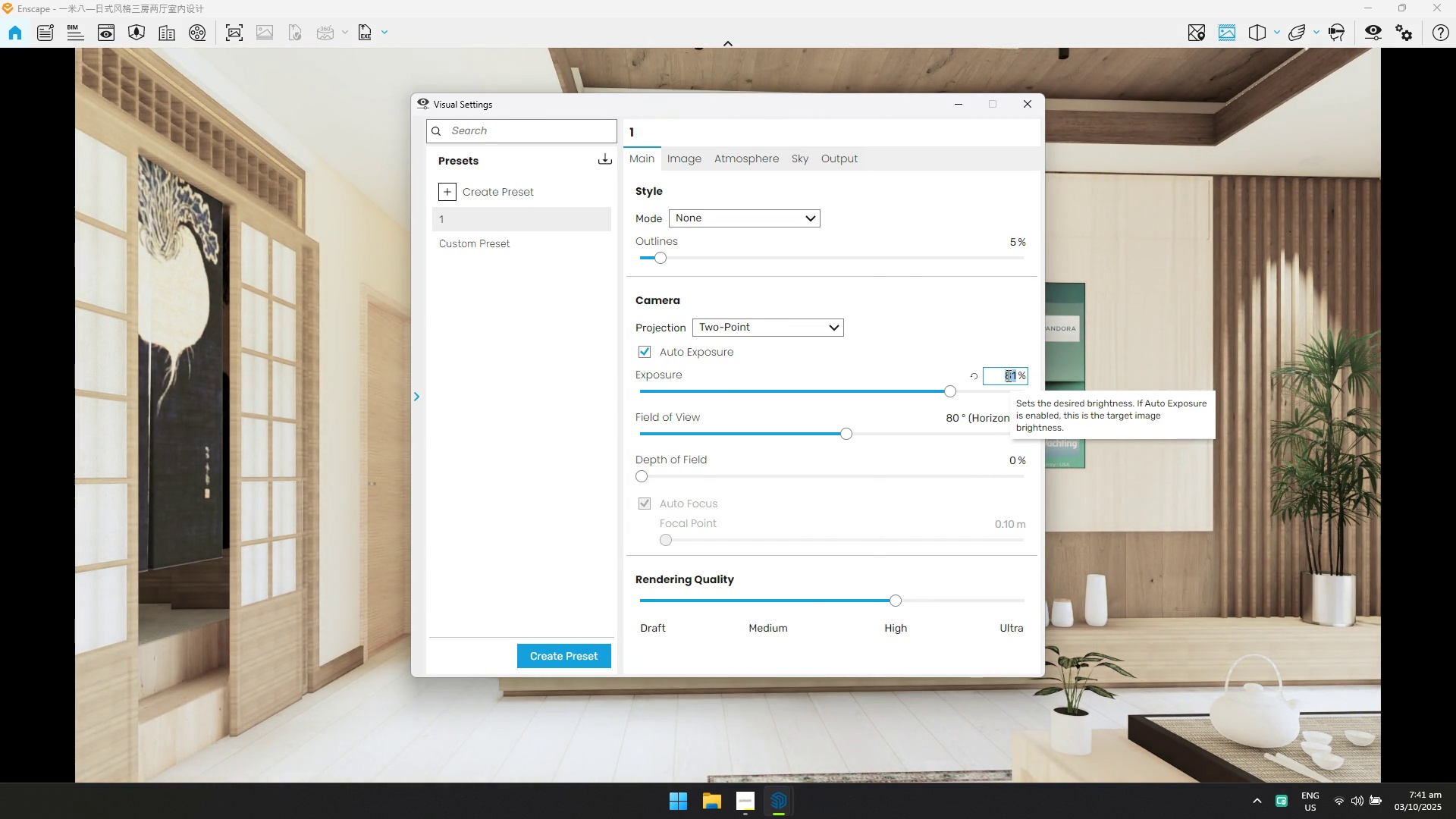 
type(70)
 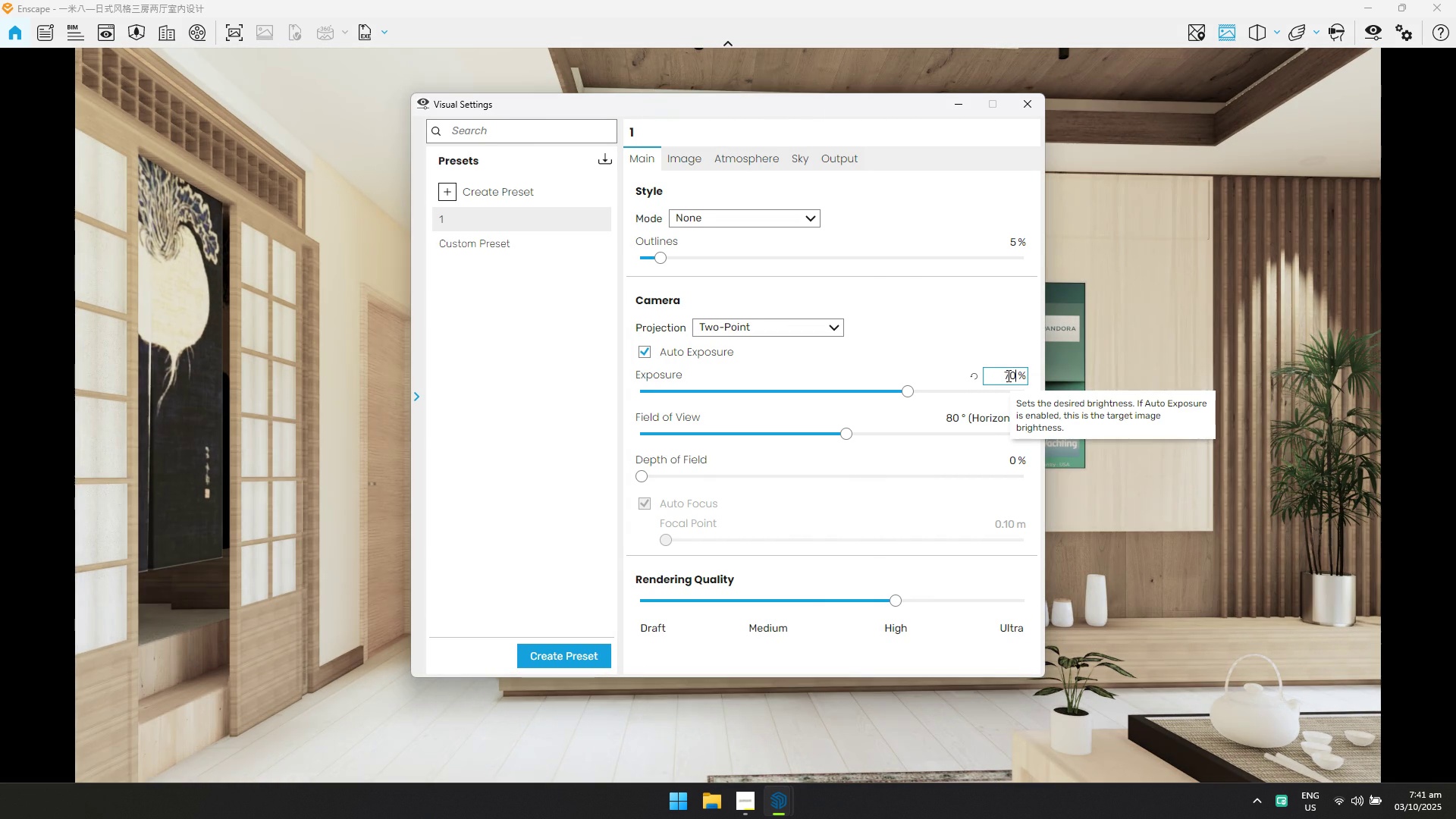 
key(Enter)
 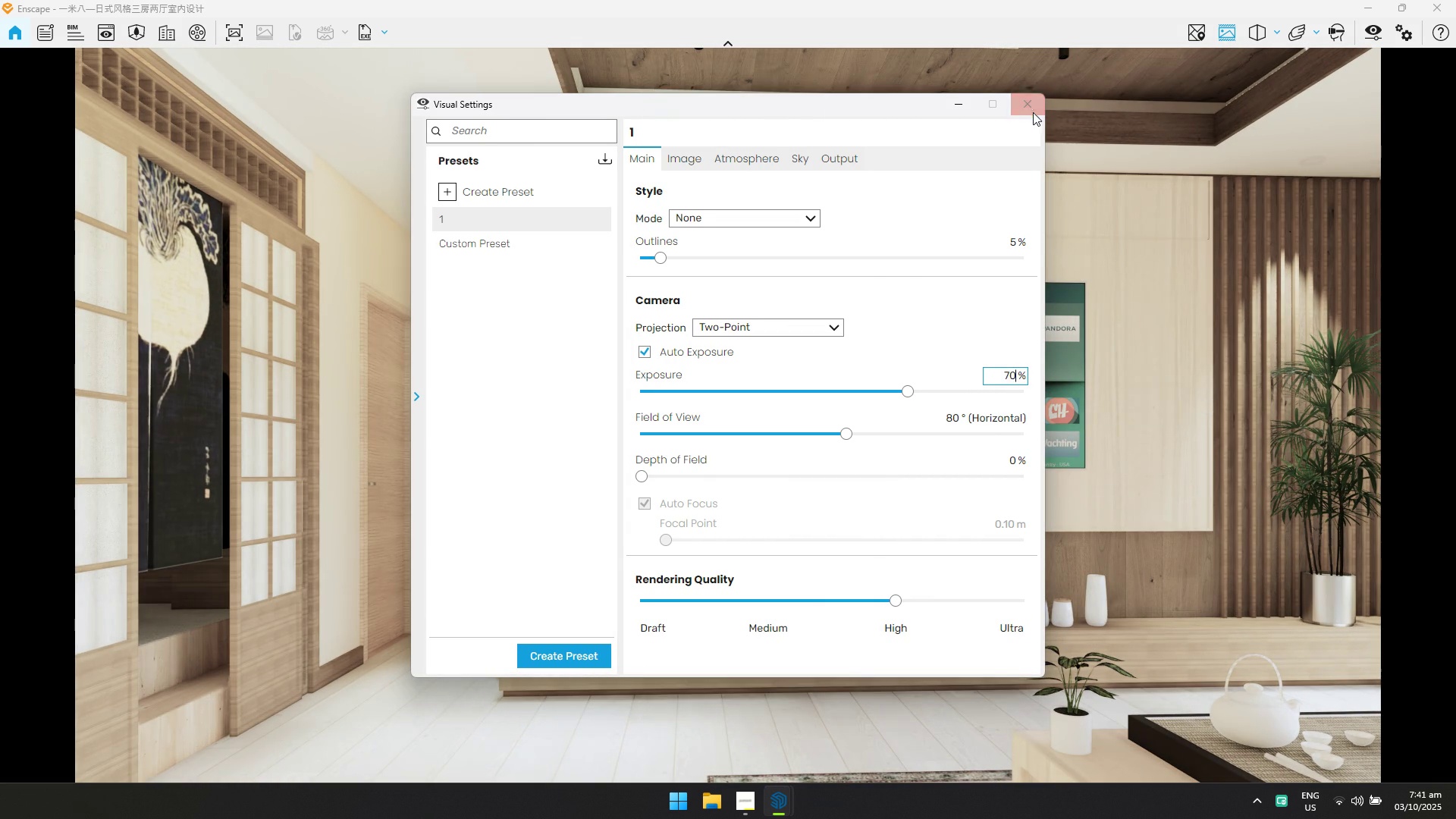 
left_click([1030, 109])
 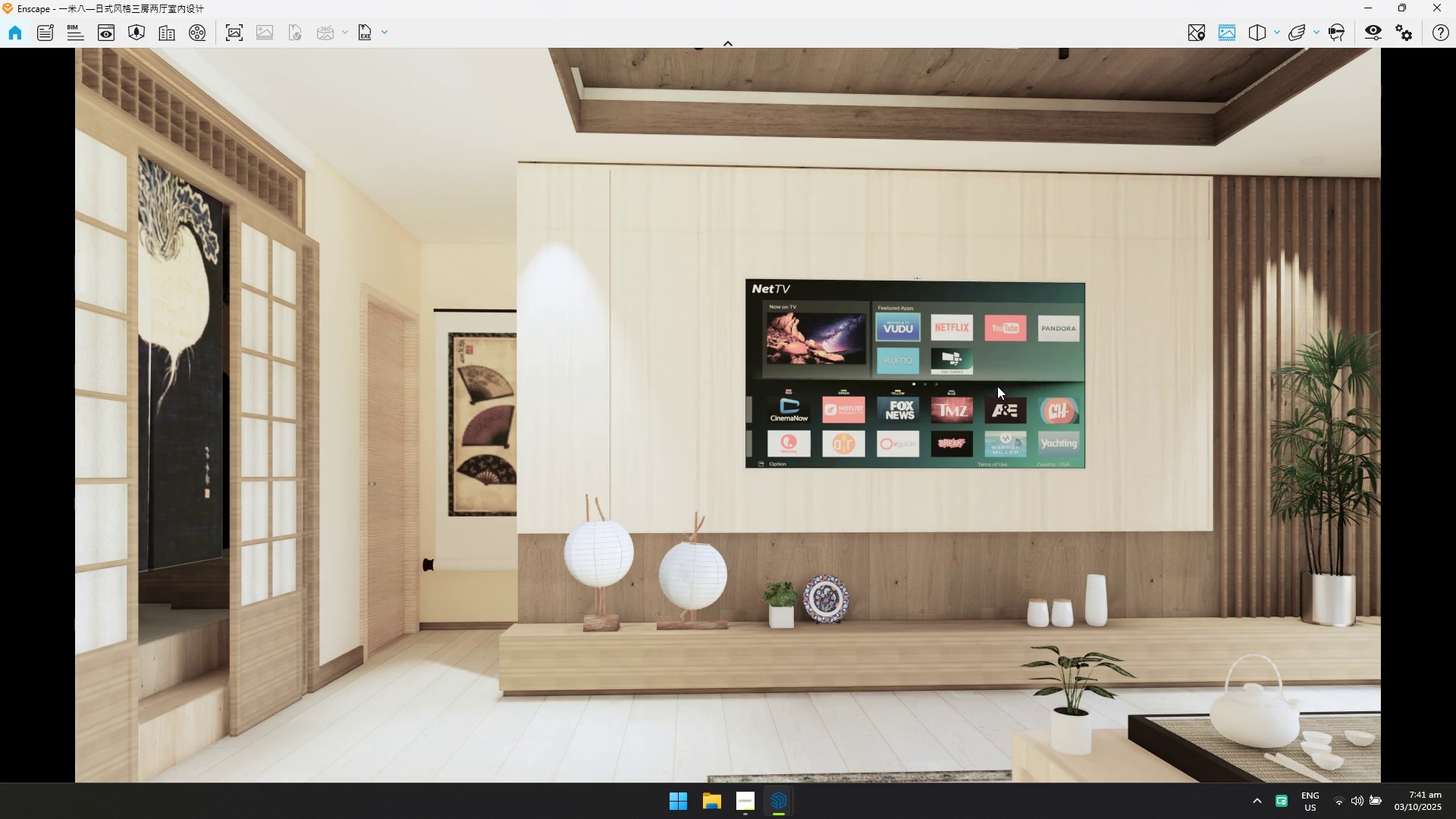 
left_click_drag(start_coordinate=[997, 392], to_coordinate=[723, 415])
 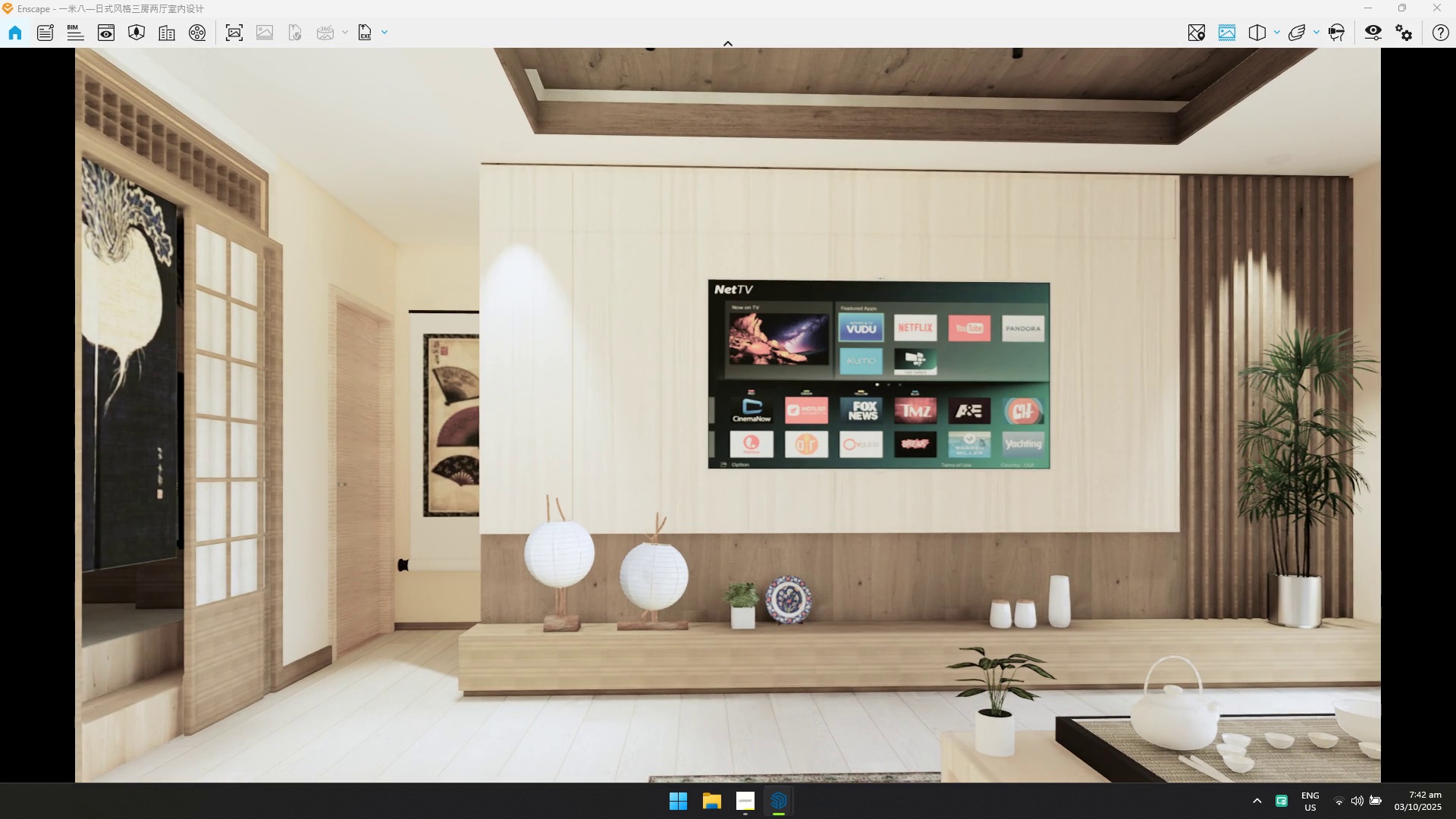 
key(D)
 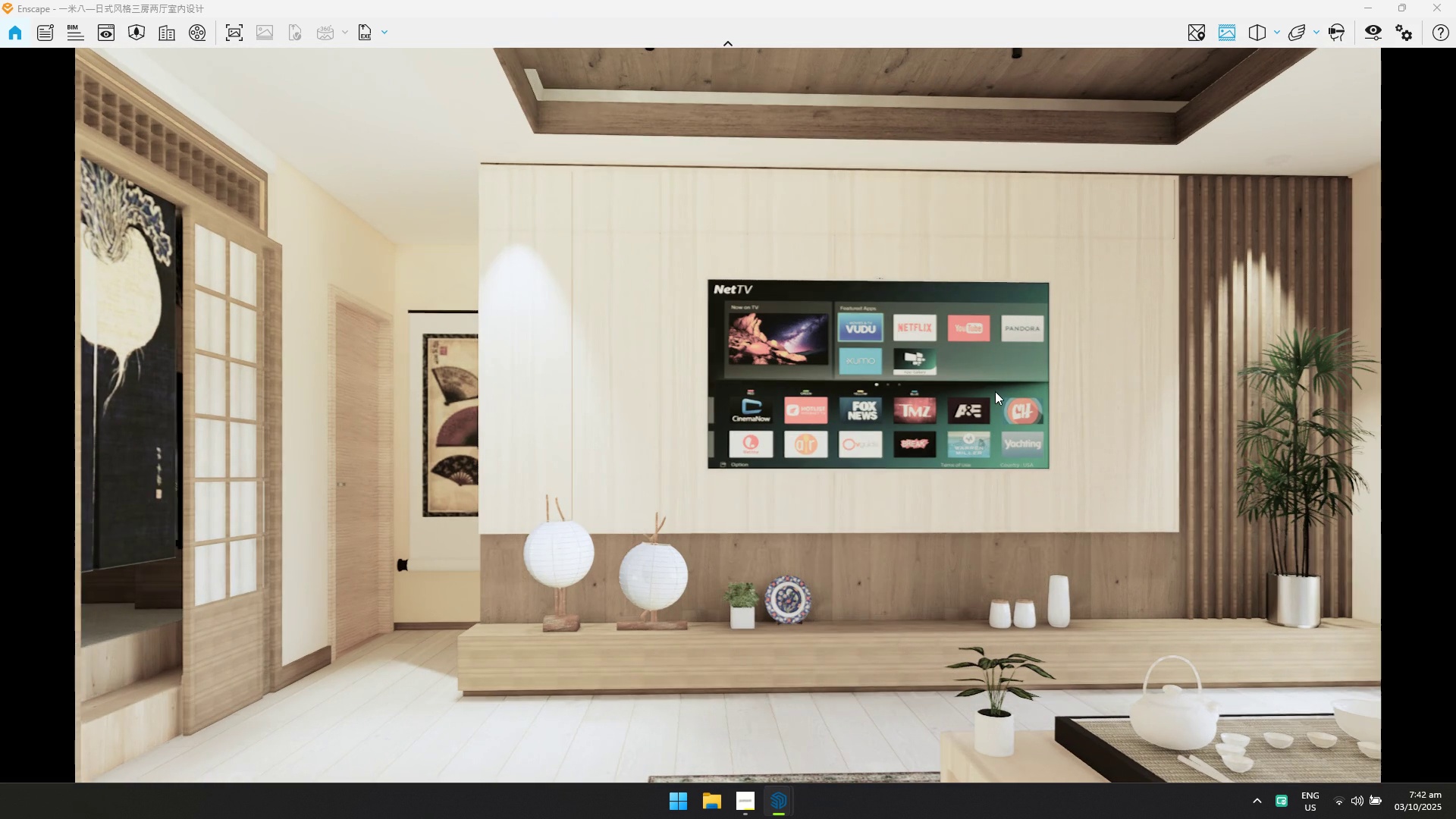 
left_click_drag(start_coordinate=[993, 385], to_coordinate=[727, 432])
 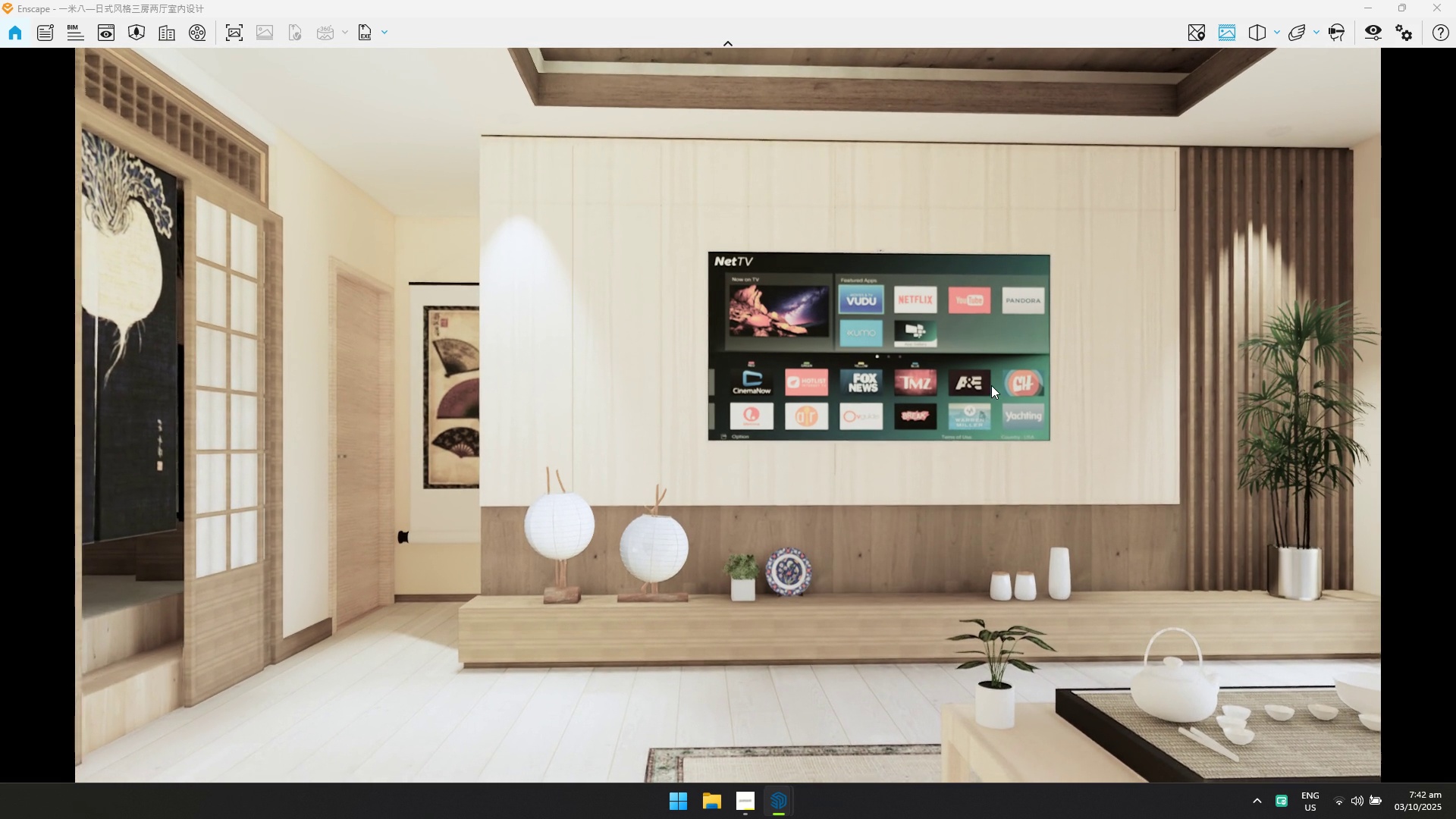 
type(qe)
 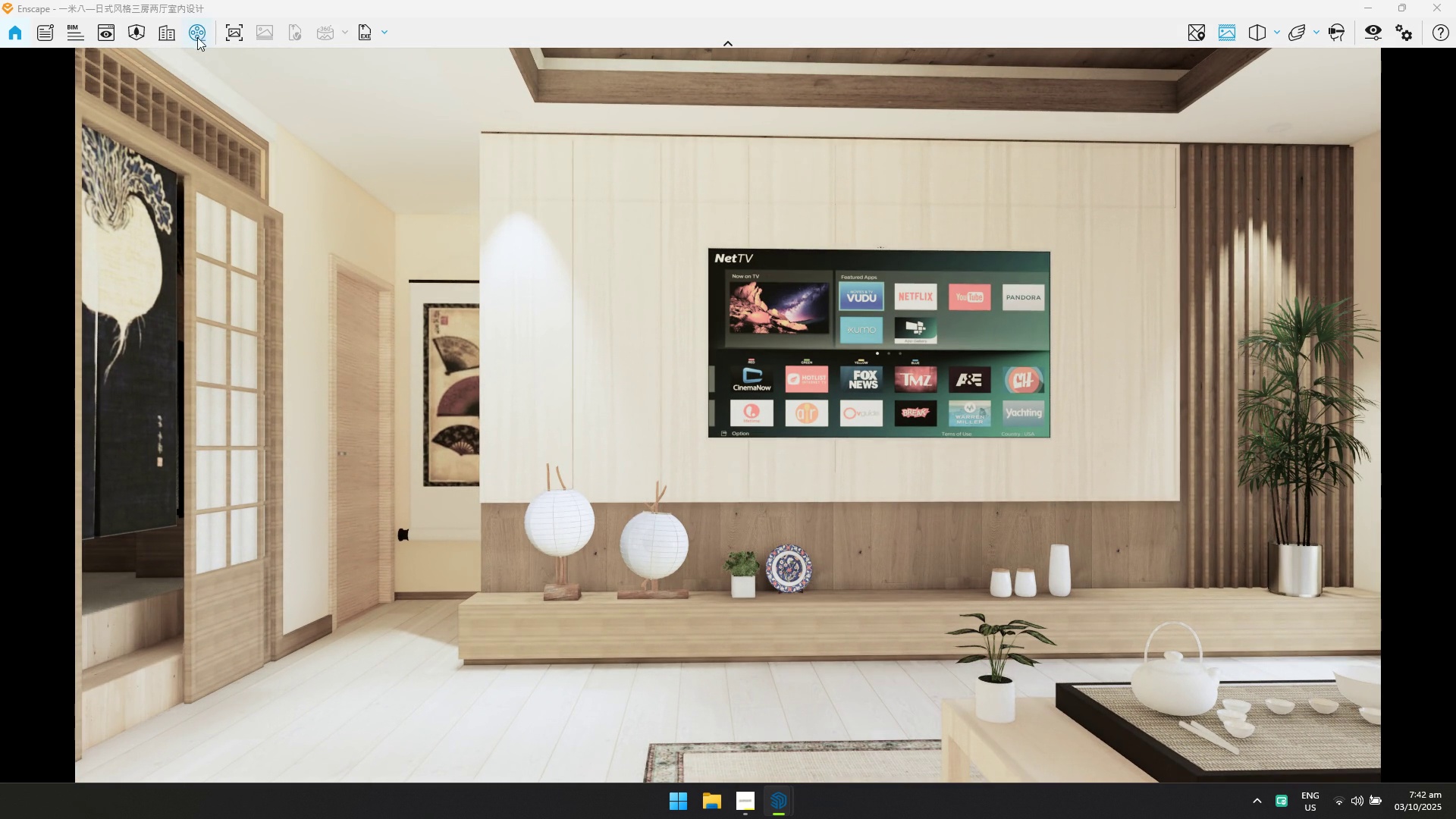 
left_click([234, 34])
 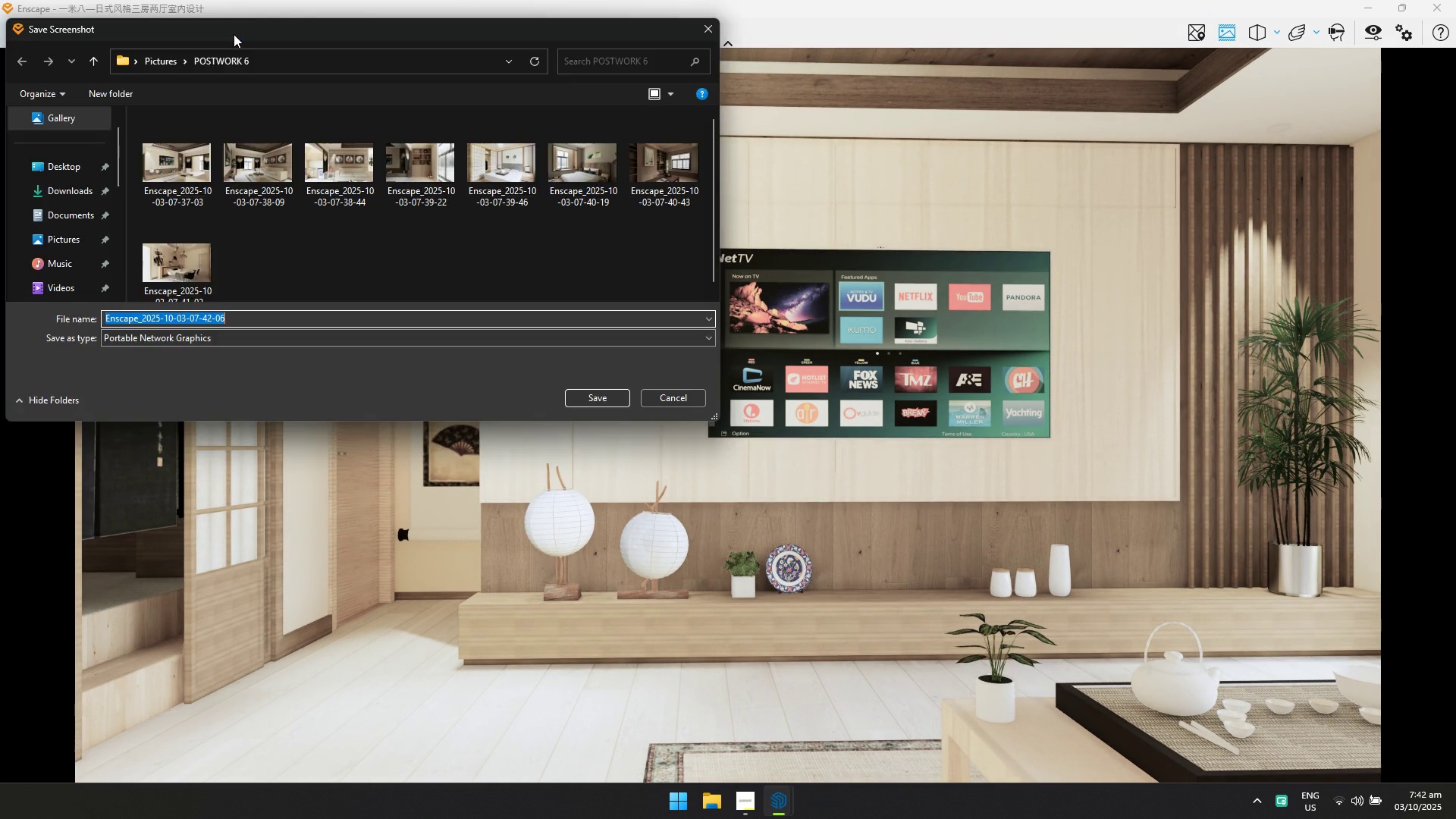 
key(Enter)
 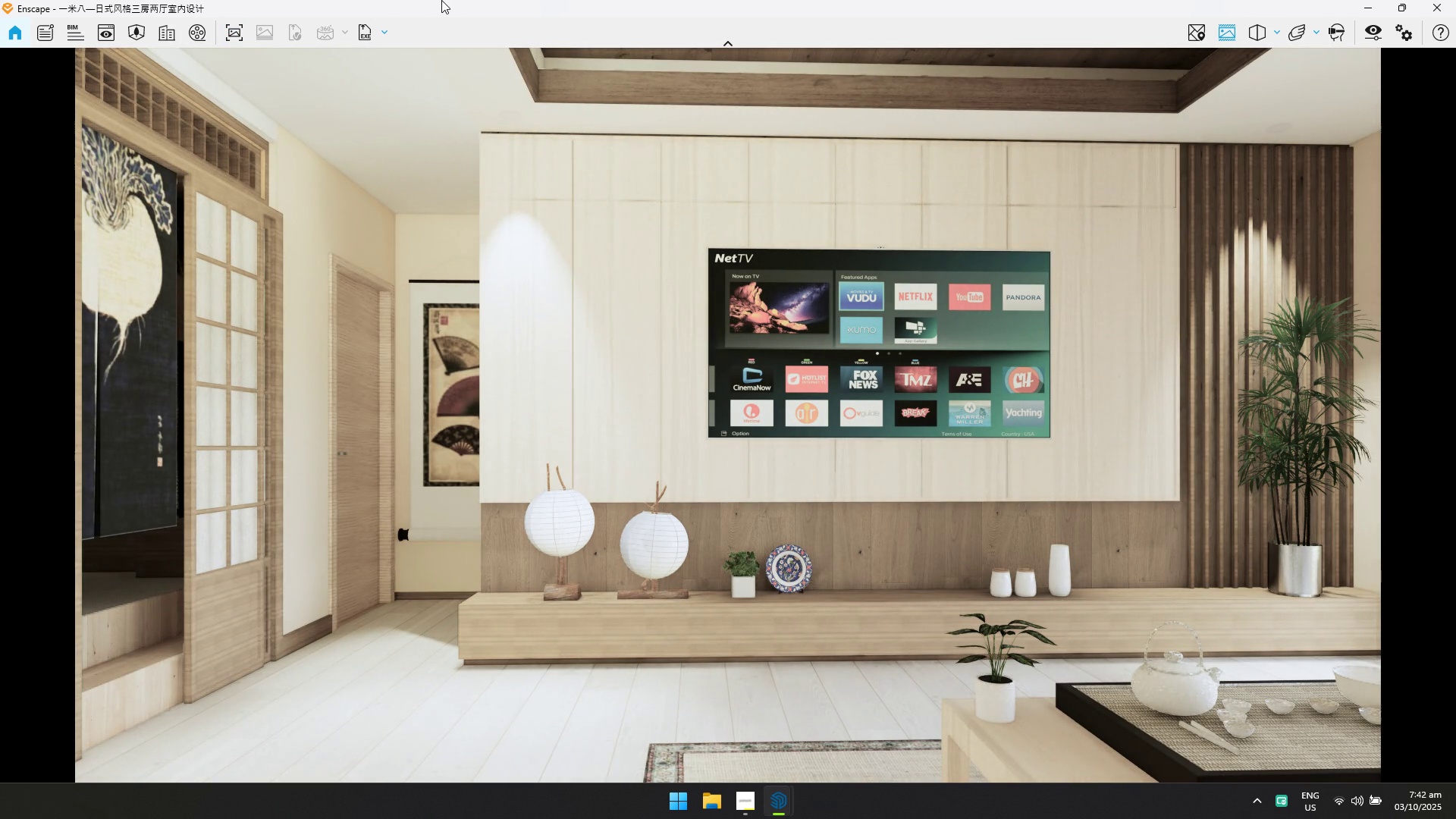 
wait(29.96)
 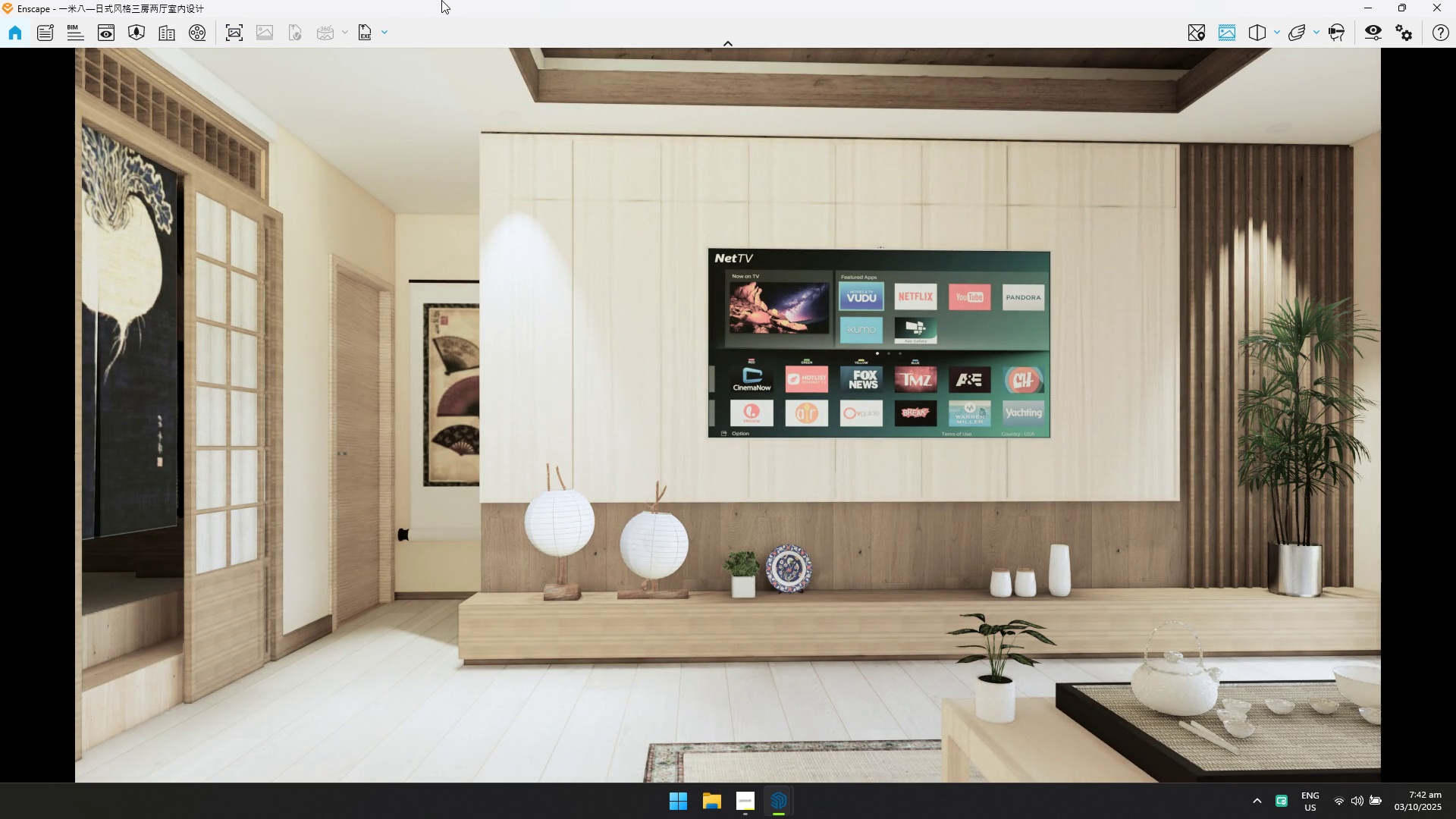 
left_click([1455, 0])
 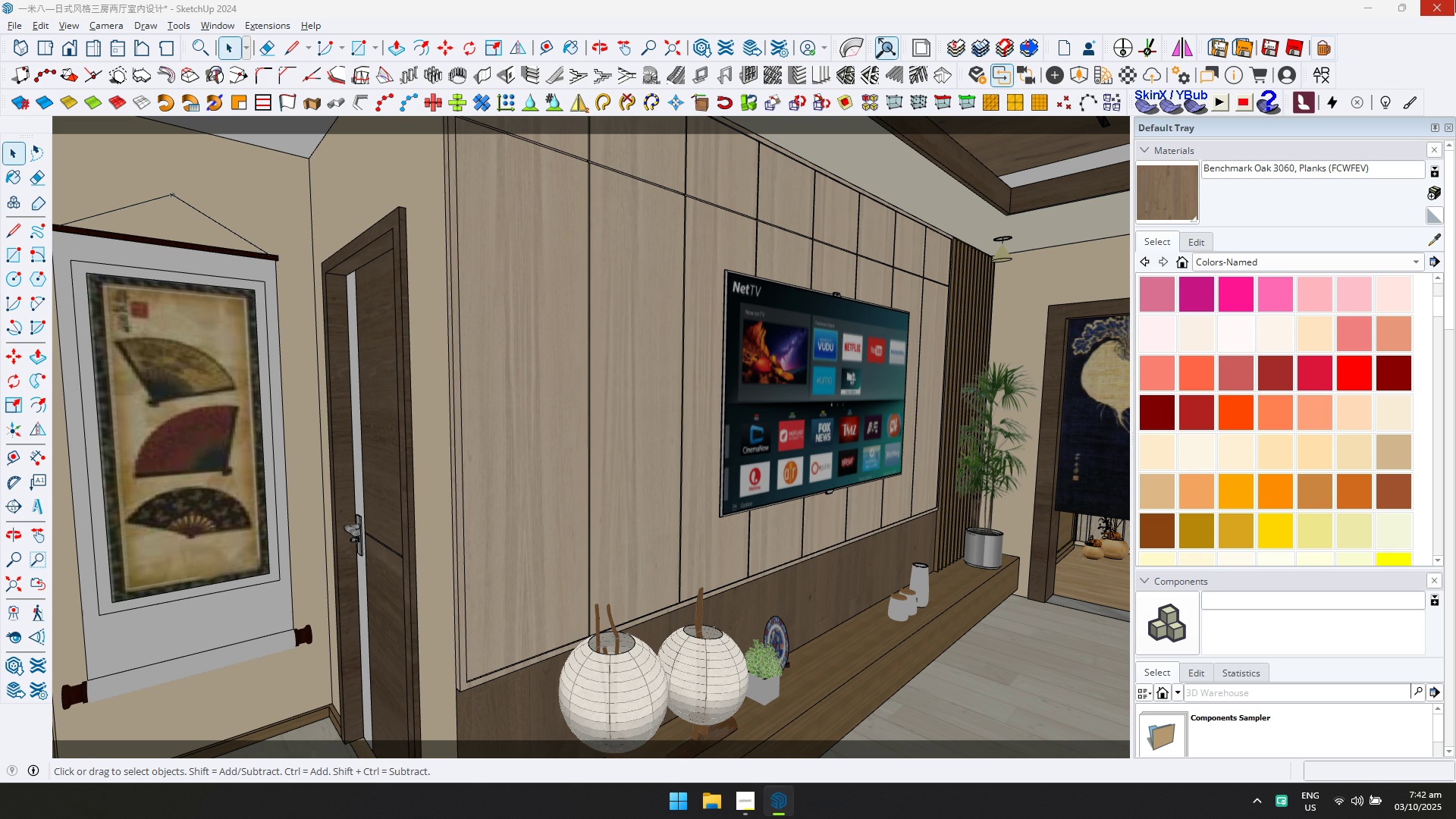 
scroll: coordinate [827, 477], scroll_direction: up, amount: 3.0
 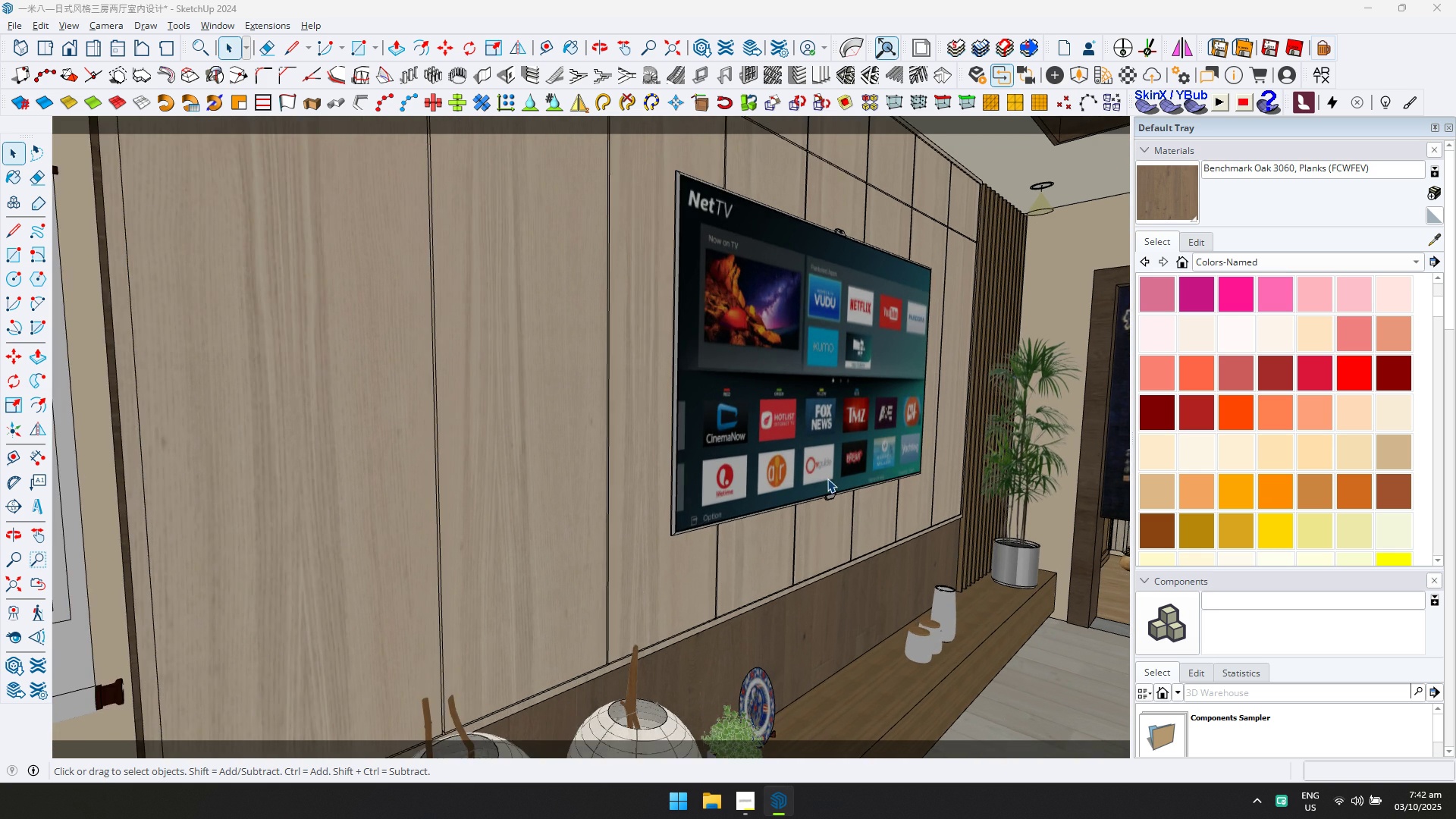 
scroll: coordinate [888, 403], scroll_direction: down, amount: 4.0
 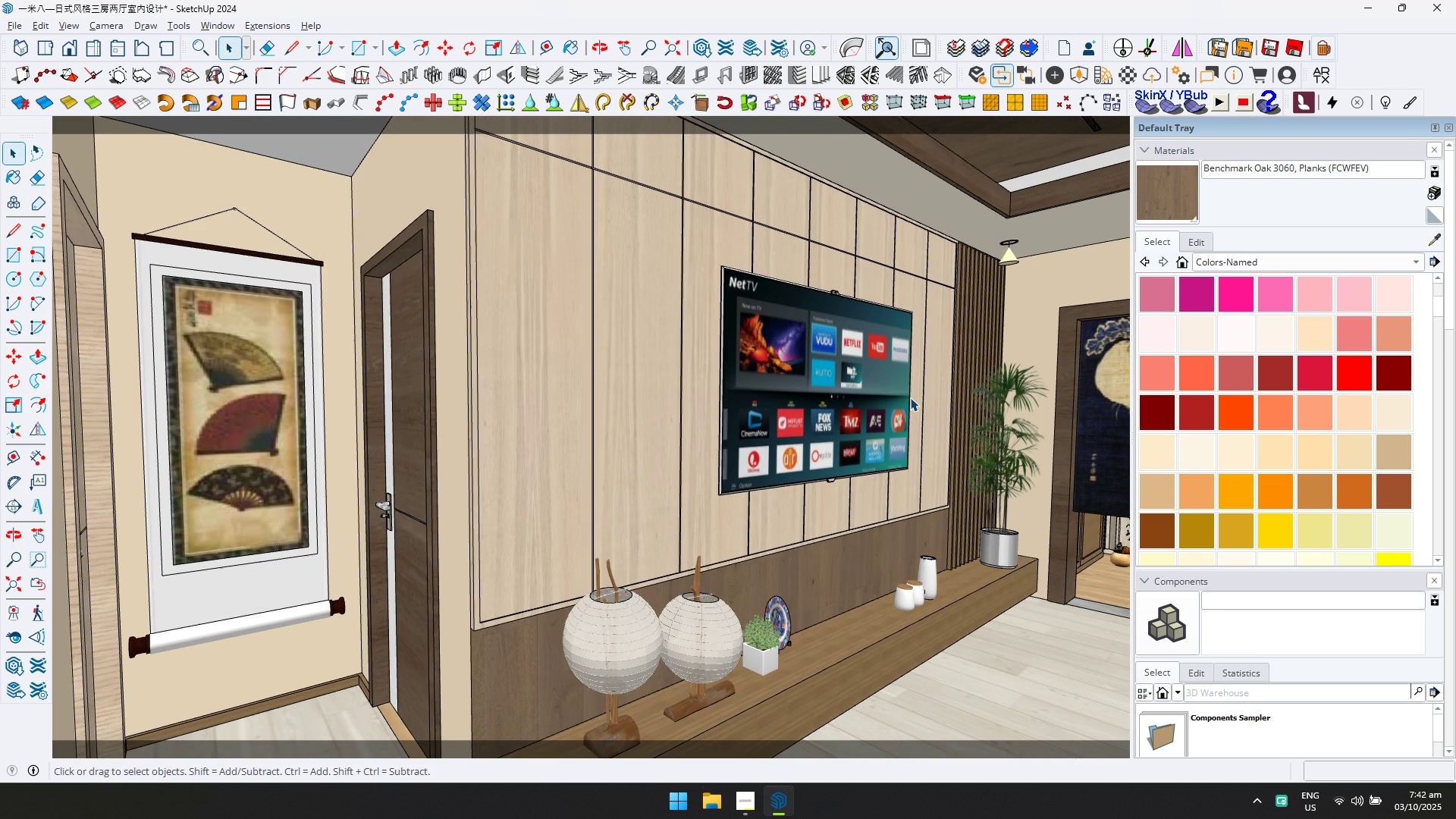 
hold_key(key=ShiftLeft, duration=1.36)
 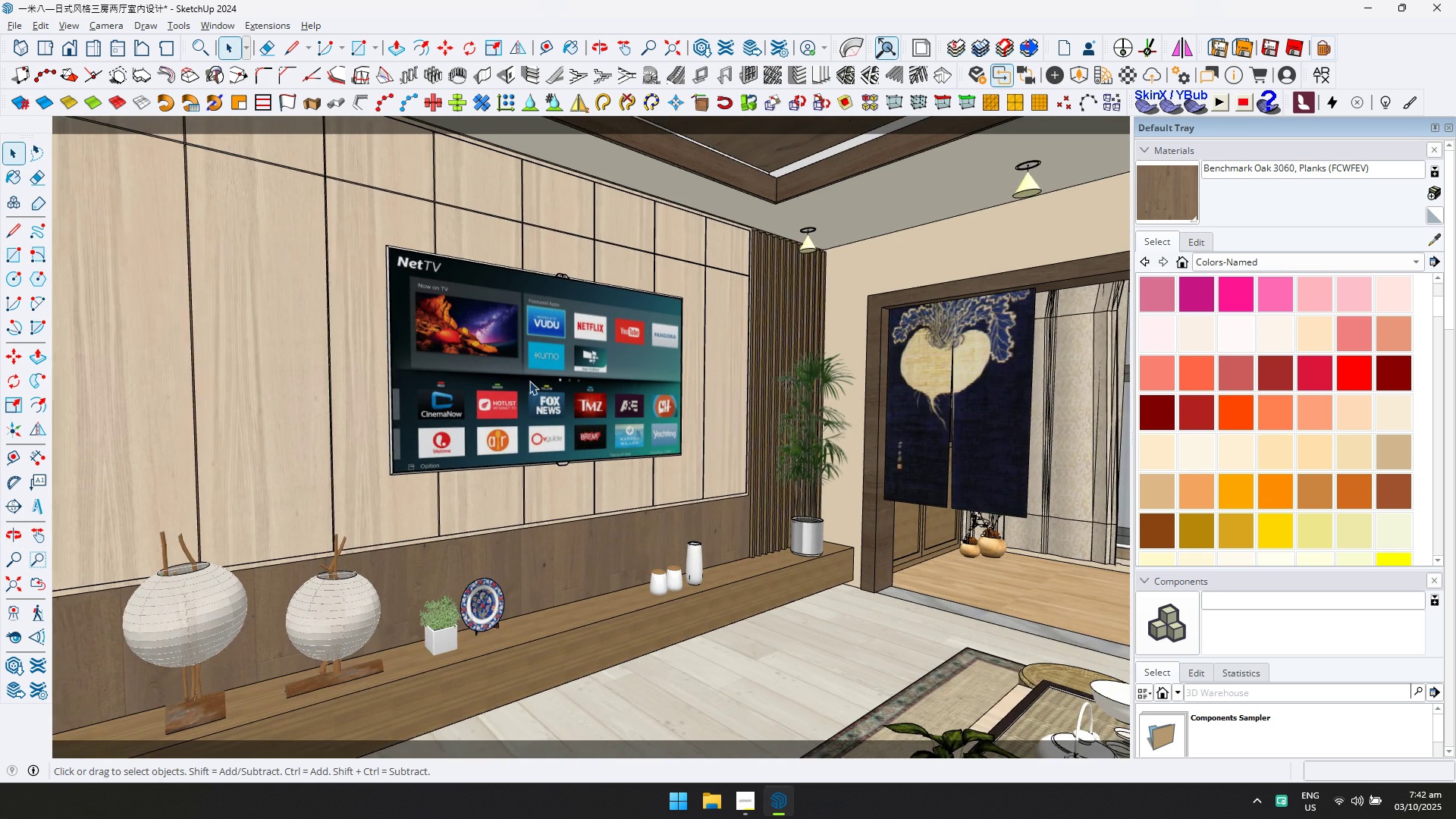 
scroll: coordinate [529, 381], scroll_direction: down, amount: 1.0
 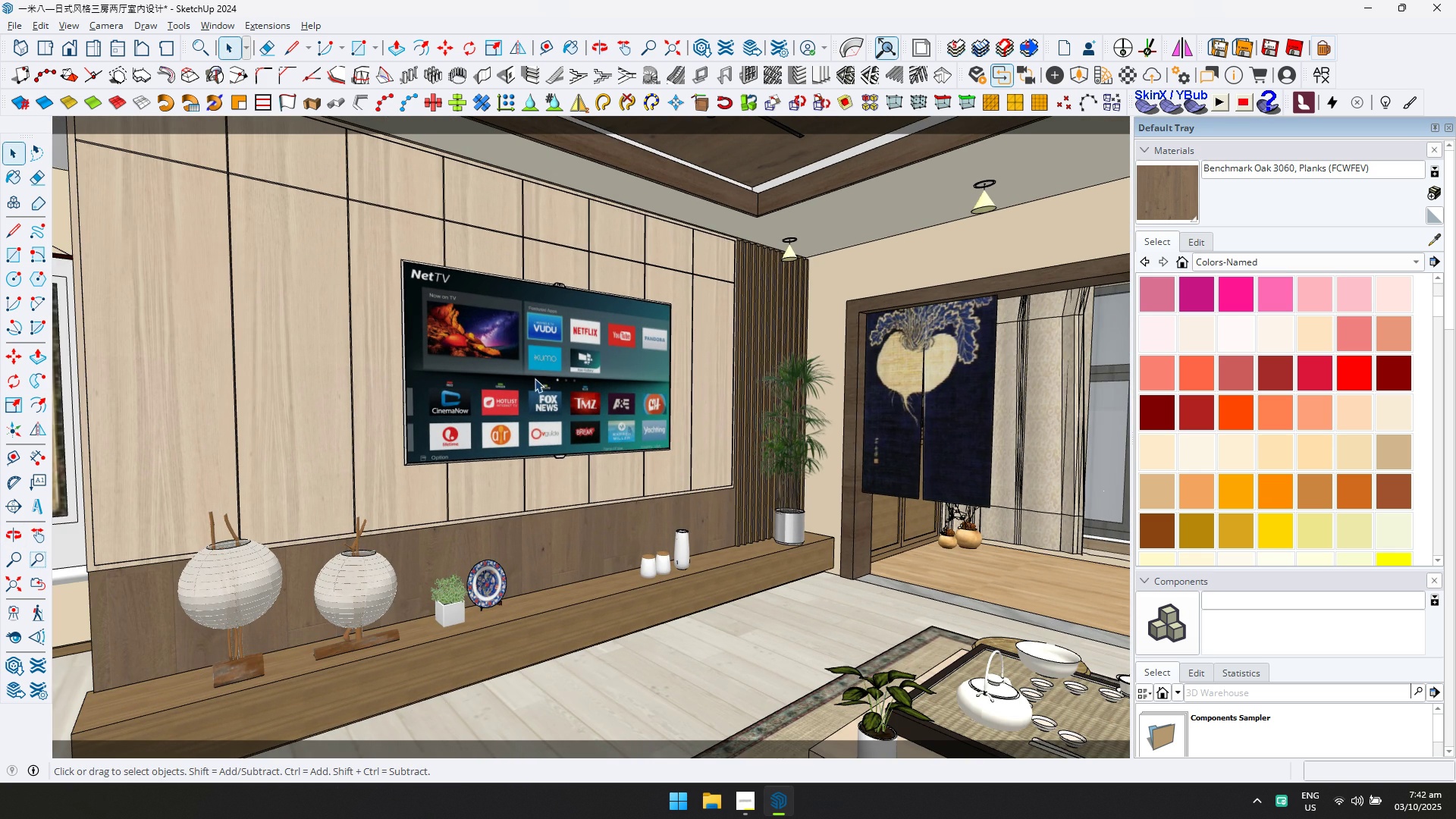 
key(Control+ControlLeft)
 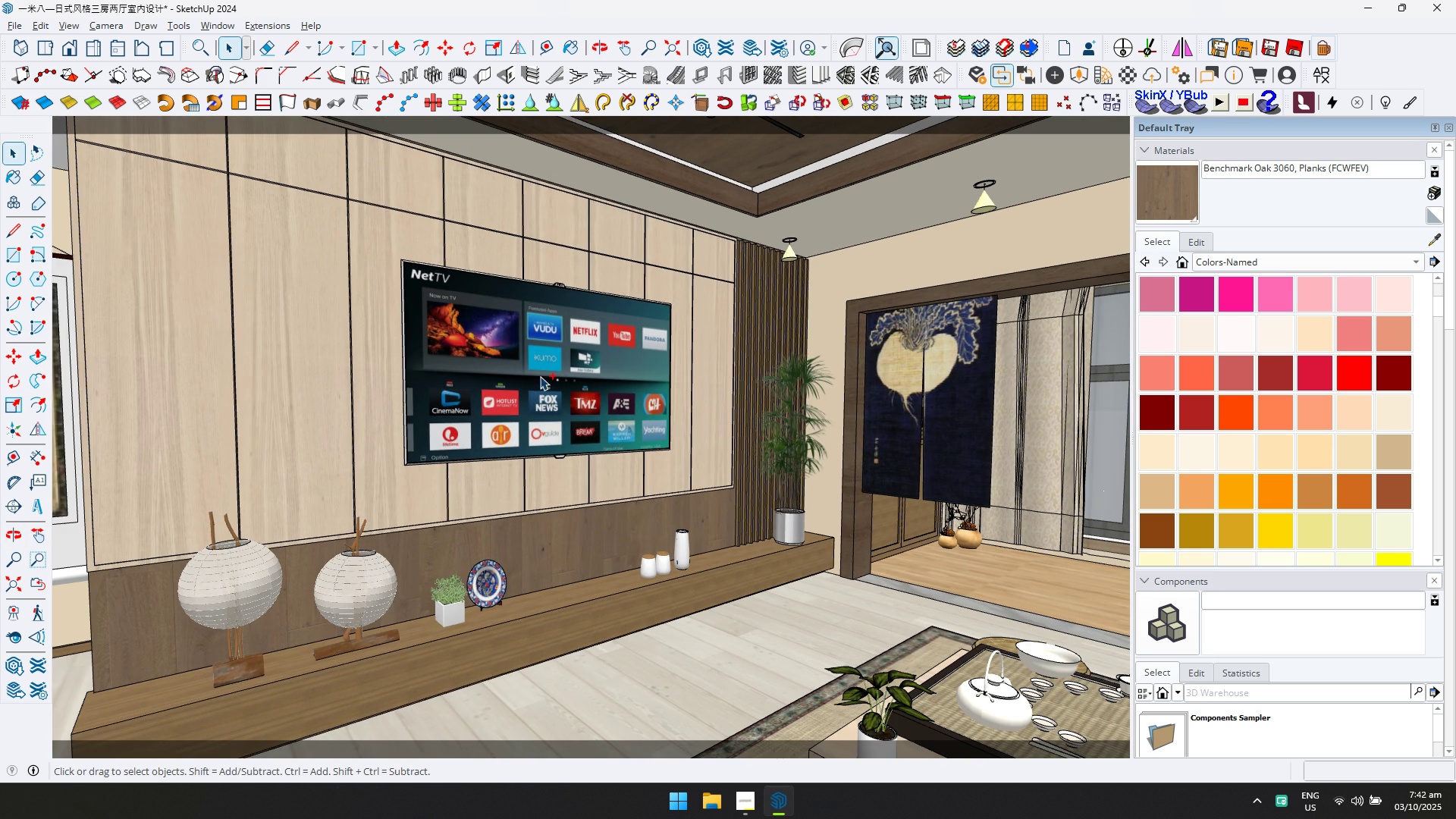 
key(Control+S)
 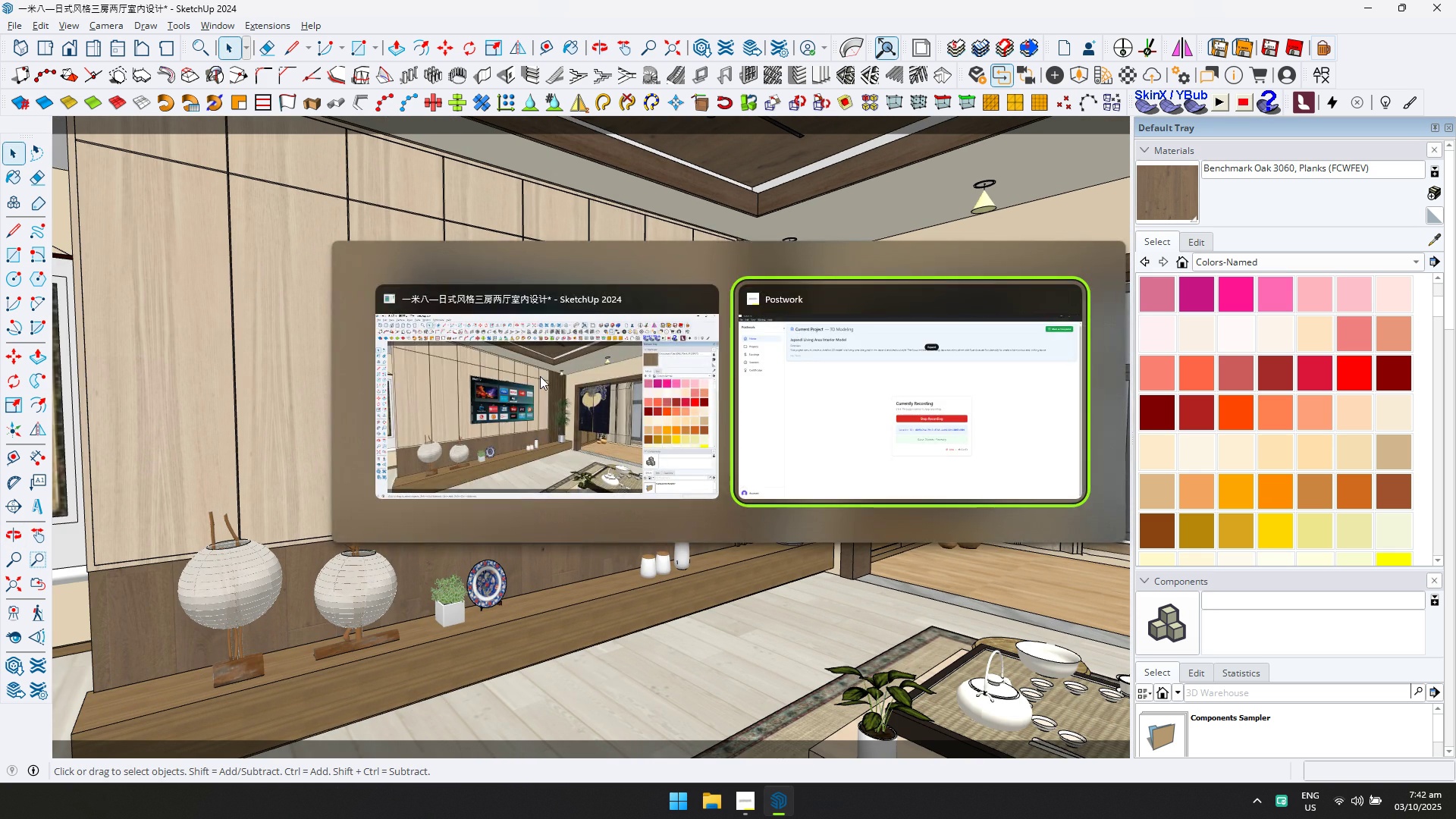 
key(Alt+AltLeft)
 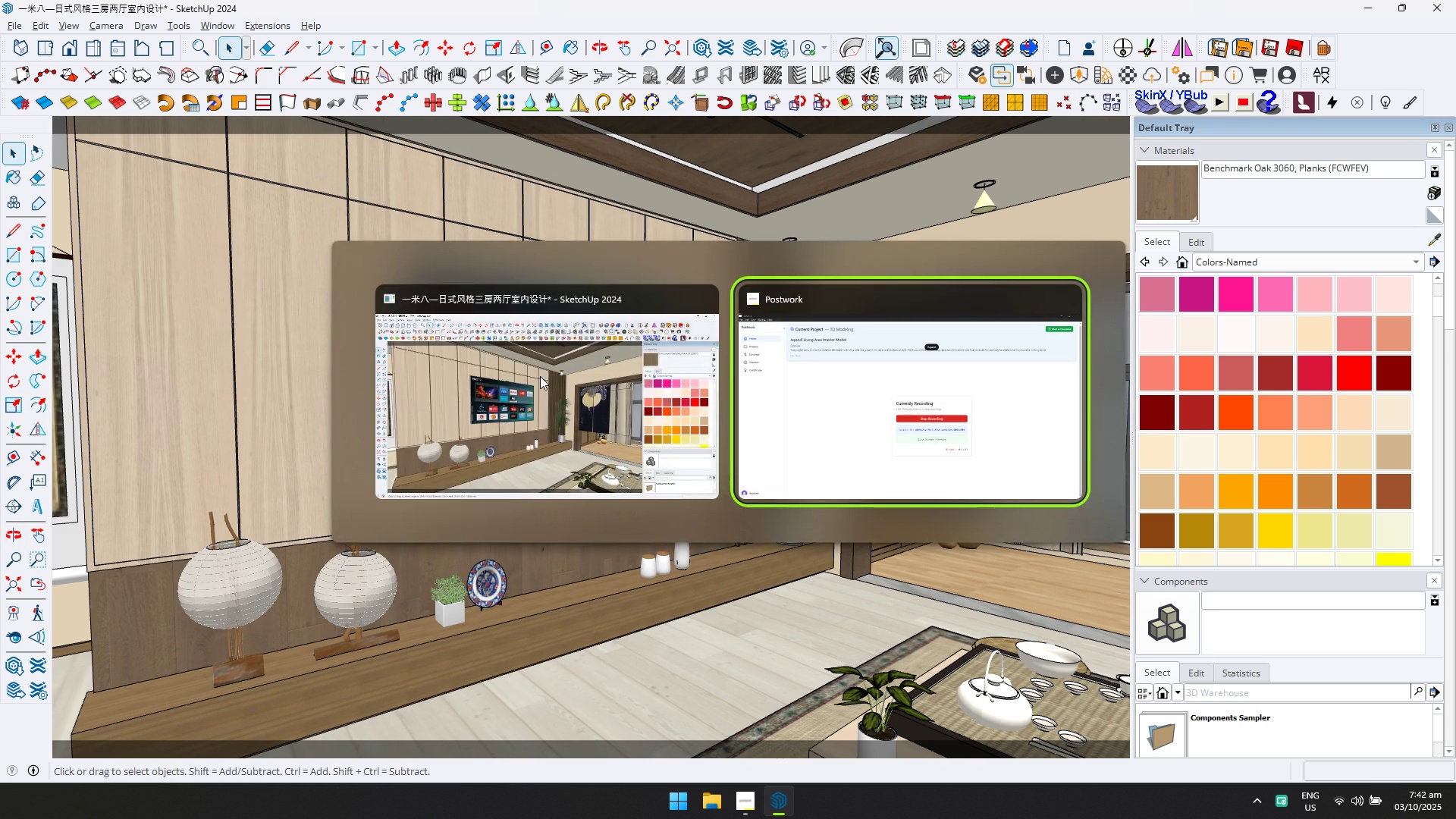 
key(Alt+Tab)